 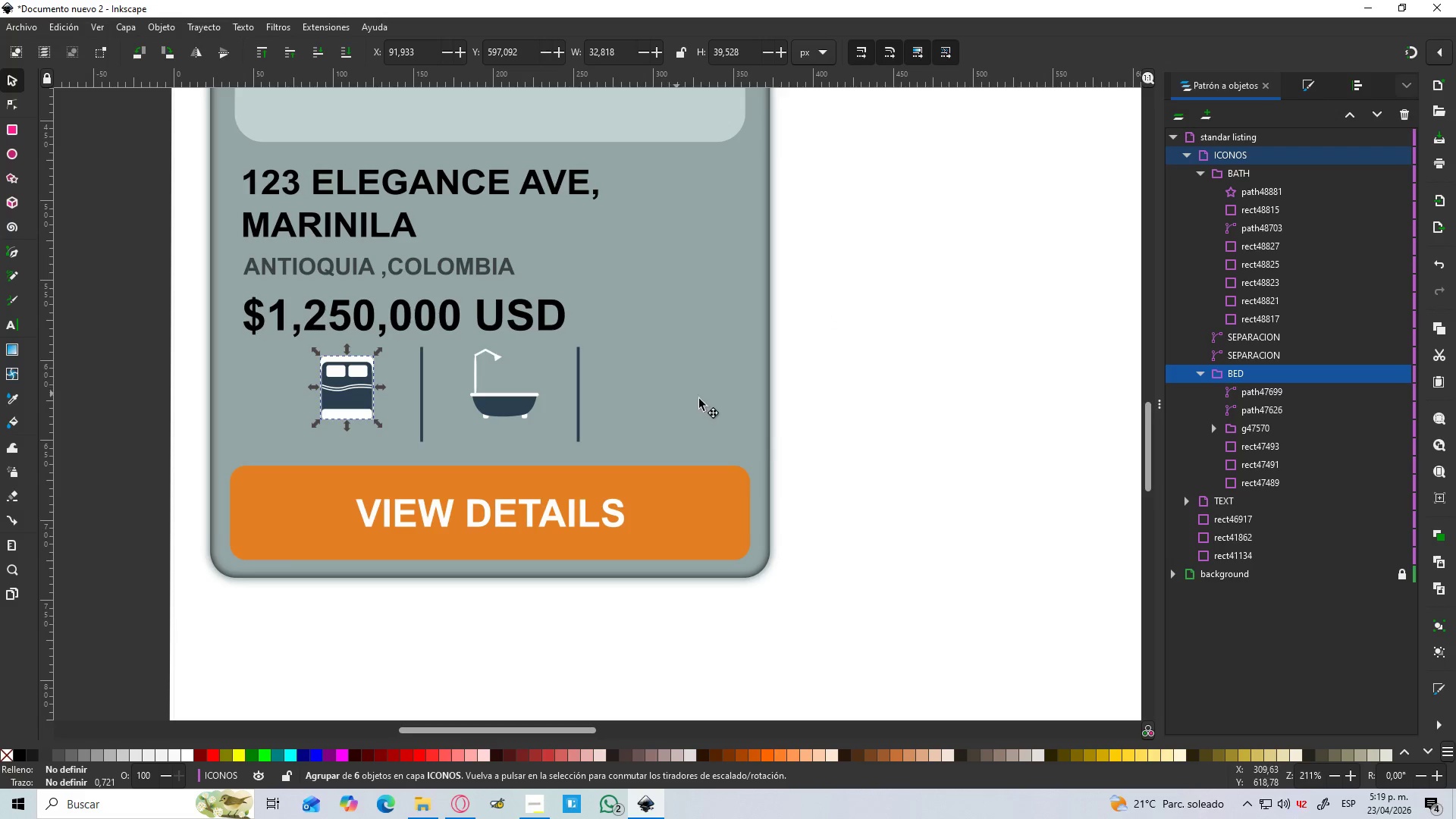 
left_click([1203, 376])
 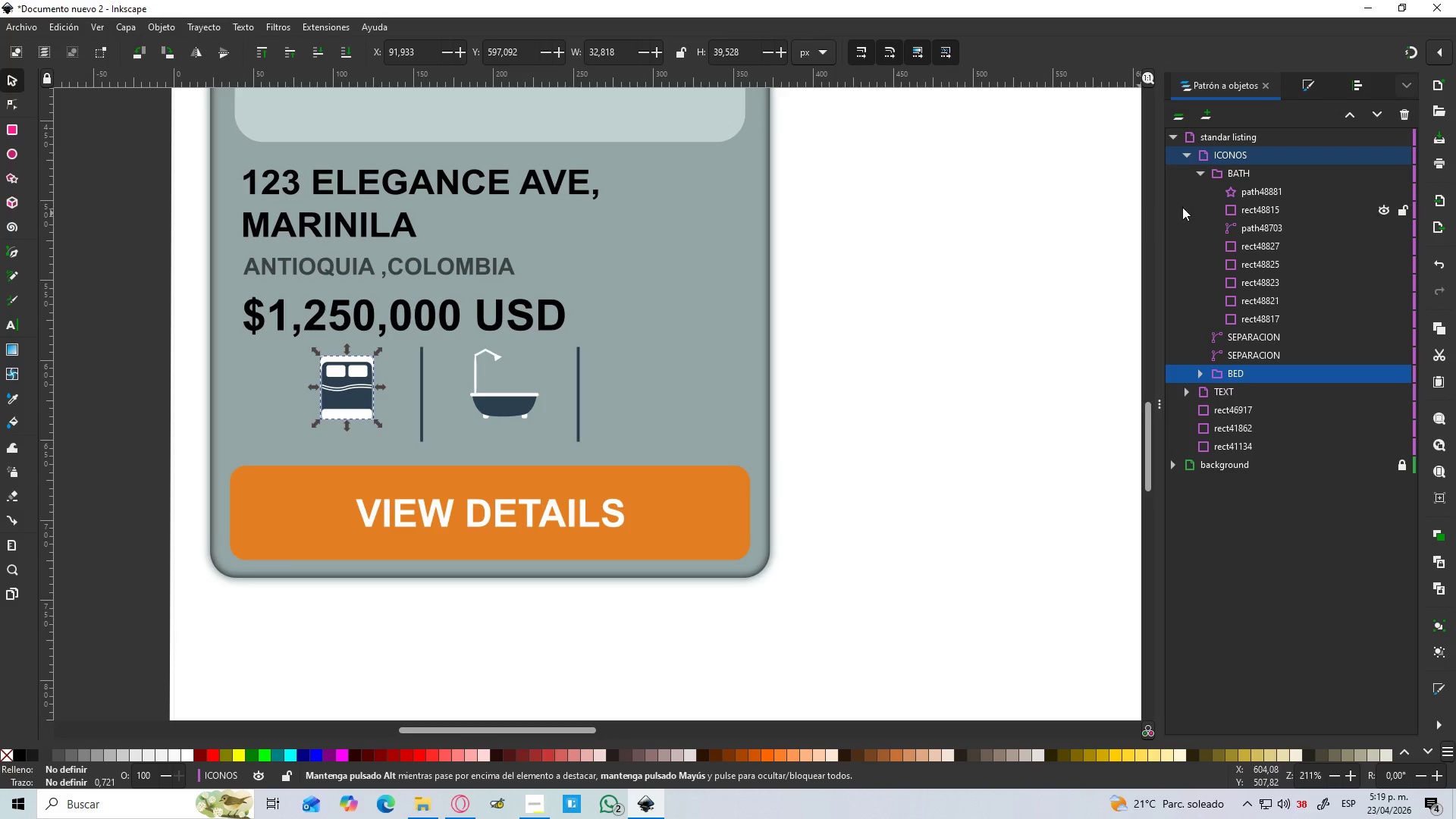 
left_click([1198, 170])
 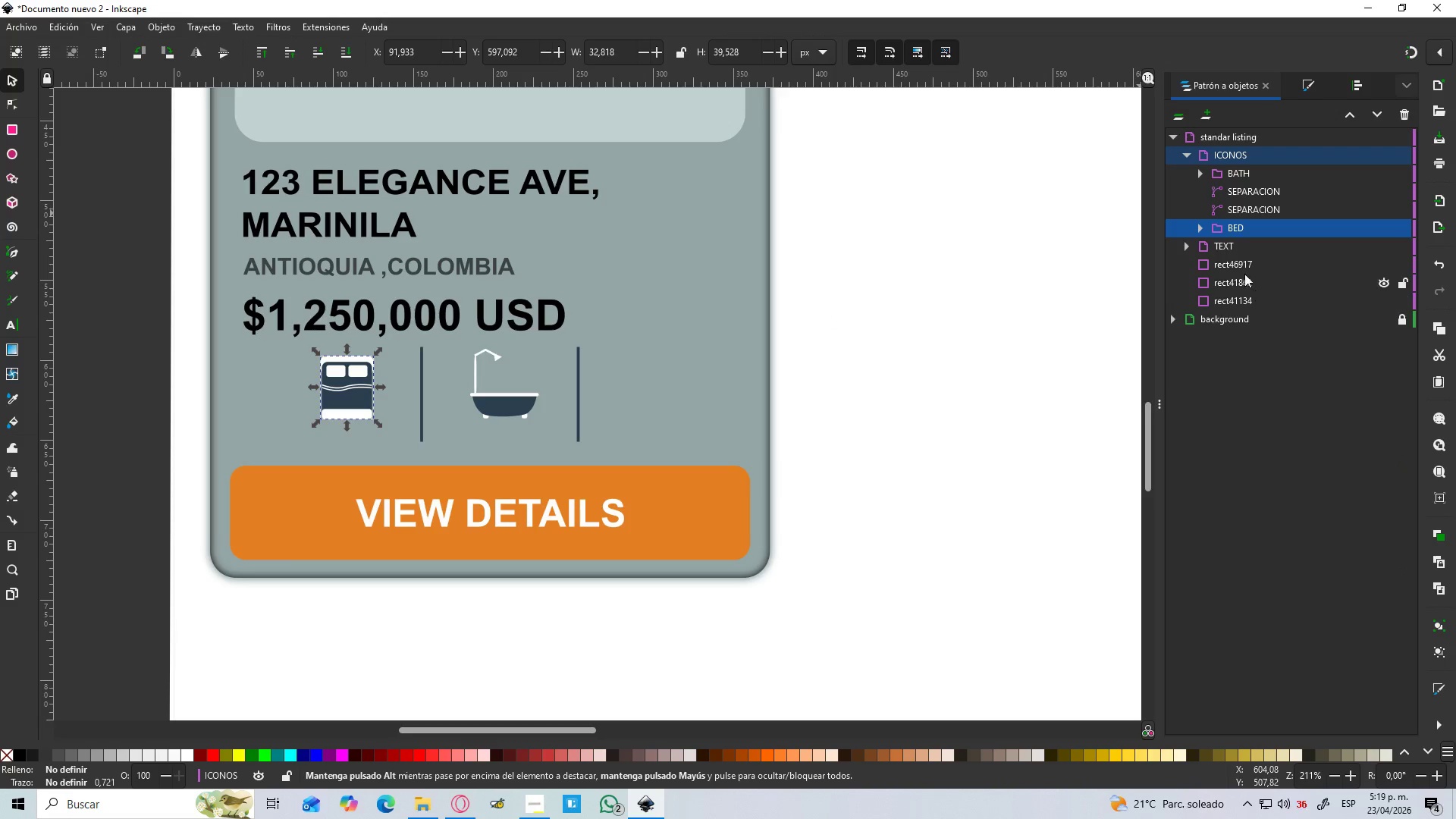 
left_click([1231, 247])
 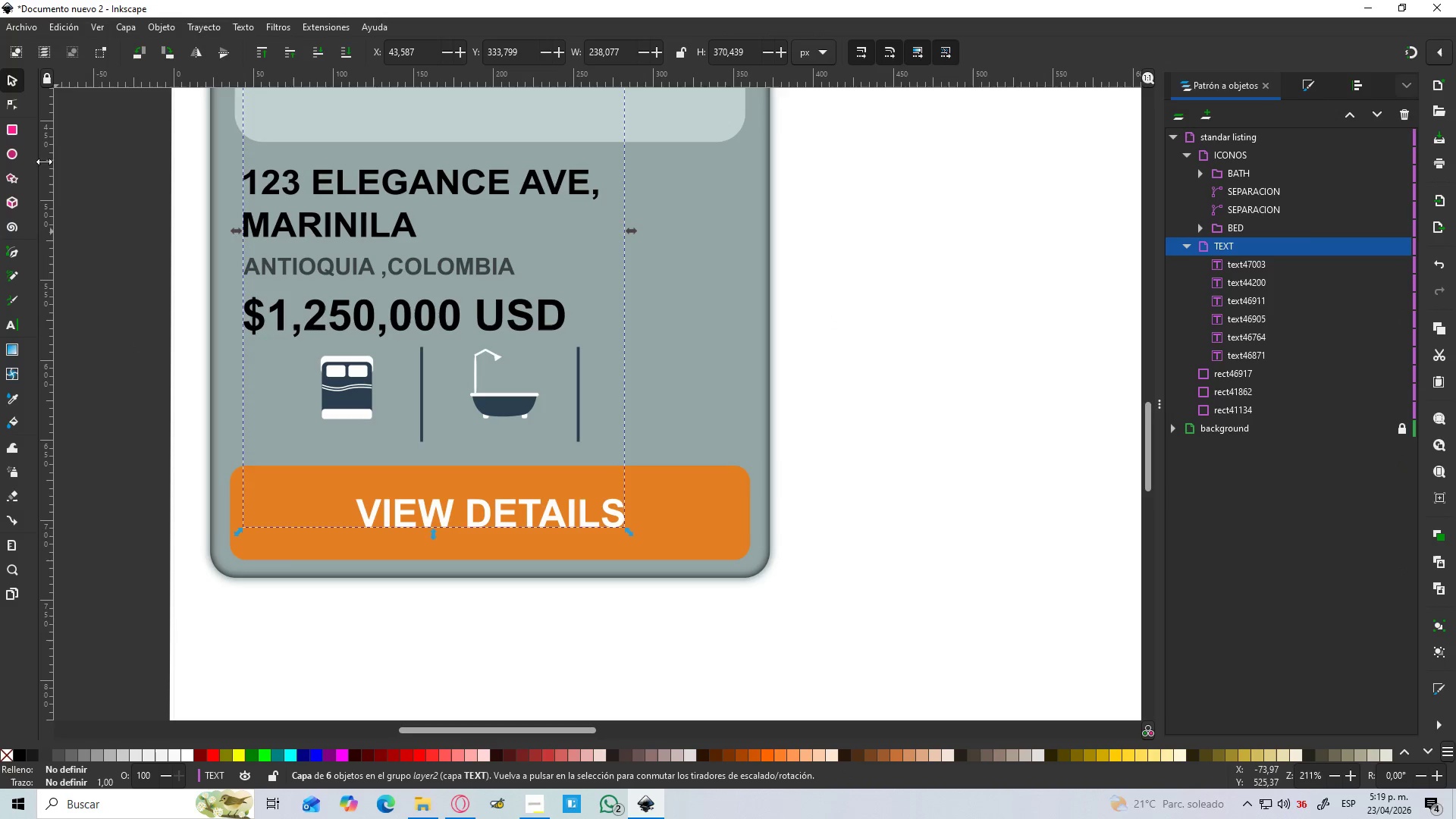 
key(T)
 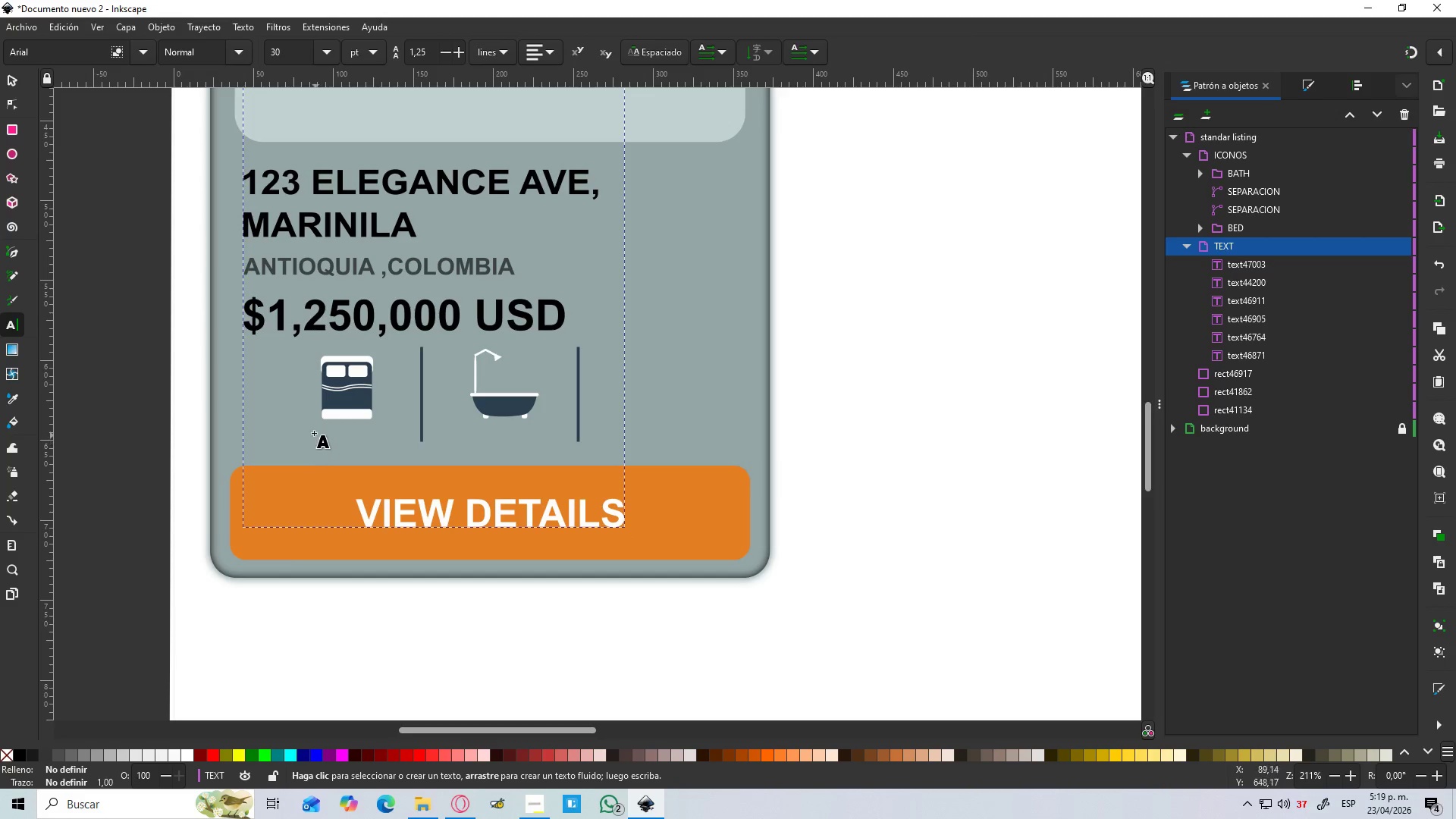 
left_click_drag(start_coordinate=[309, 431], to_coordinate=[384, 453])
 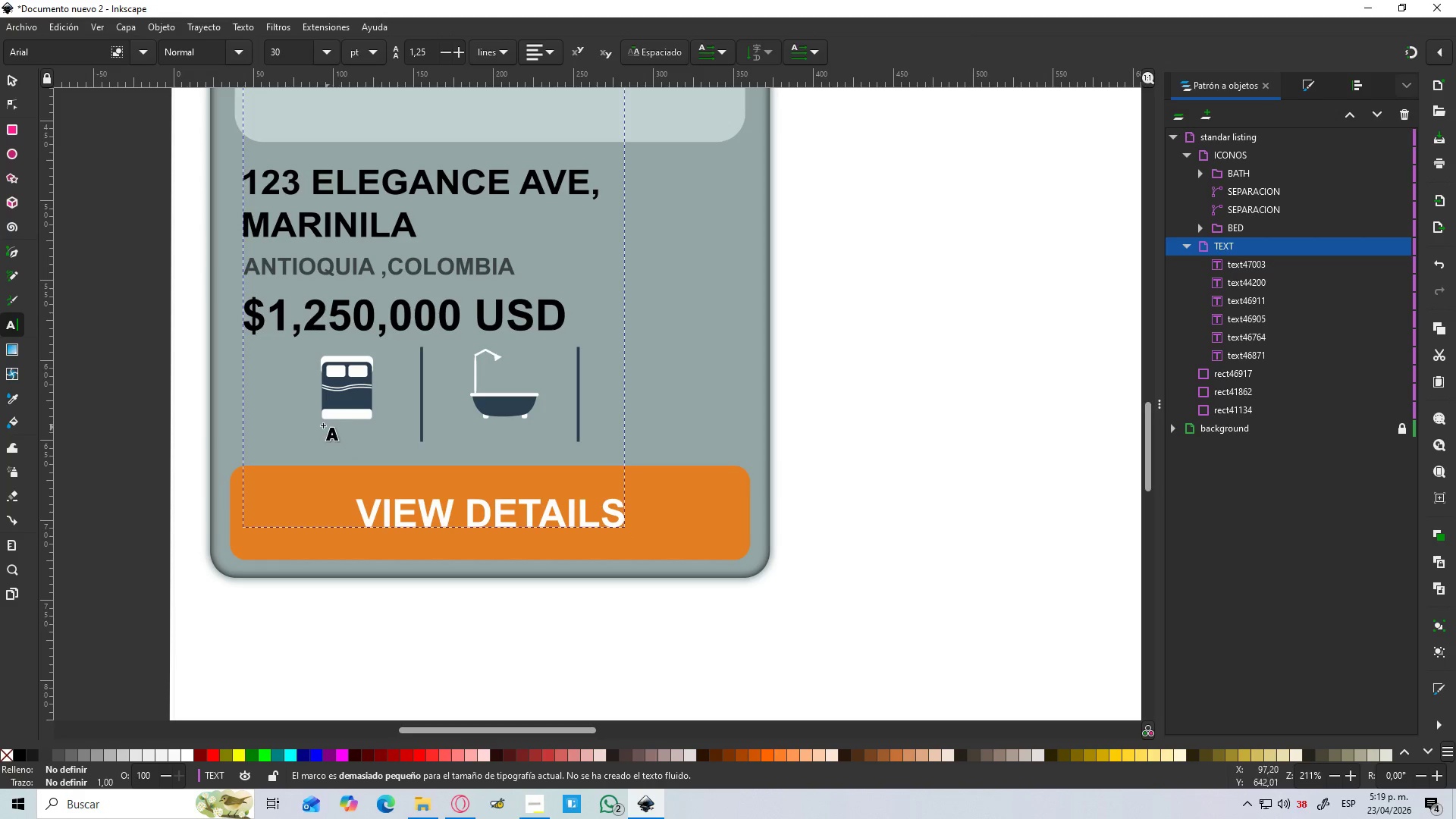 
left_click_drag(start_coordinate=[312, 422], to_coordinate=[375, 453])
 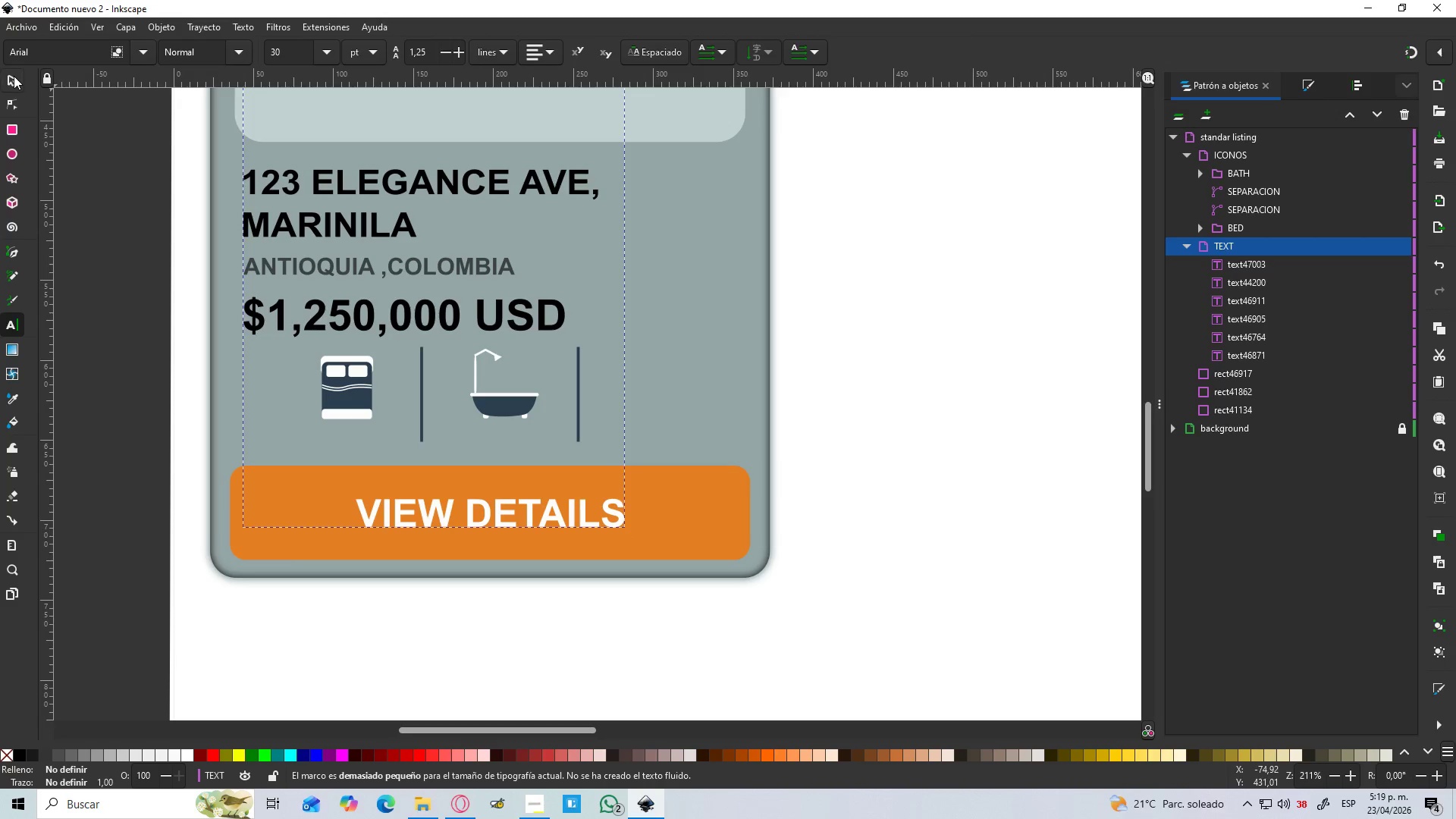 
left_click([14, 76])
 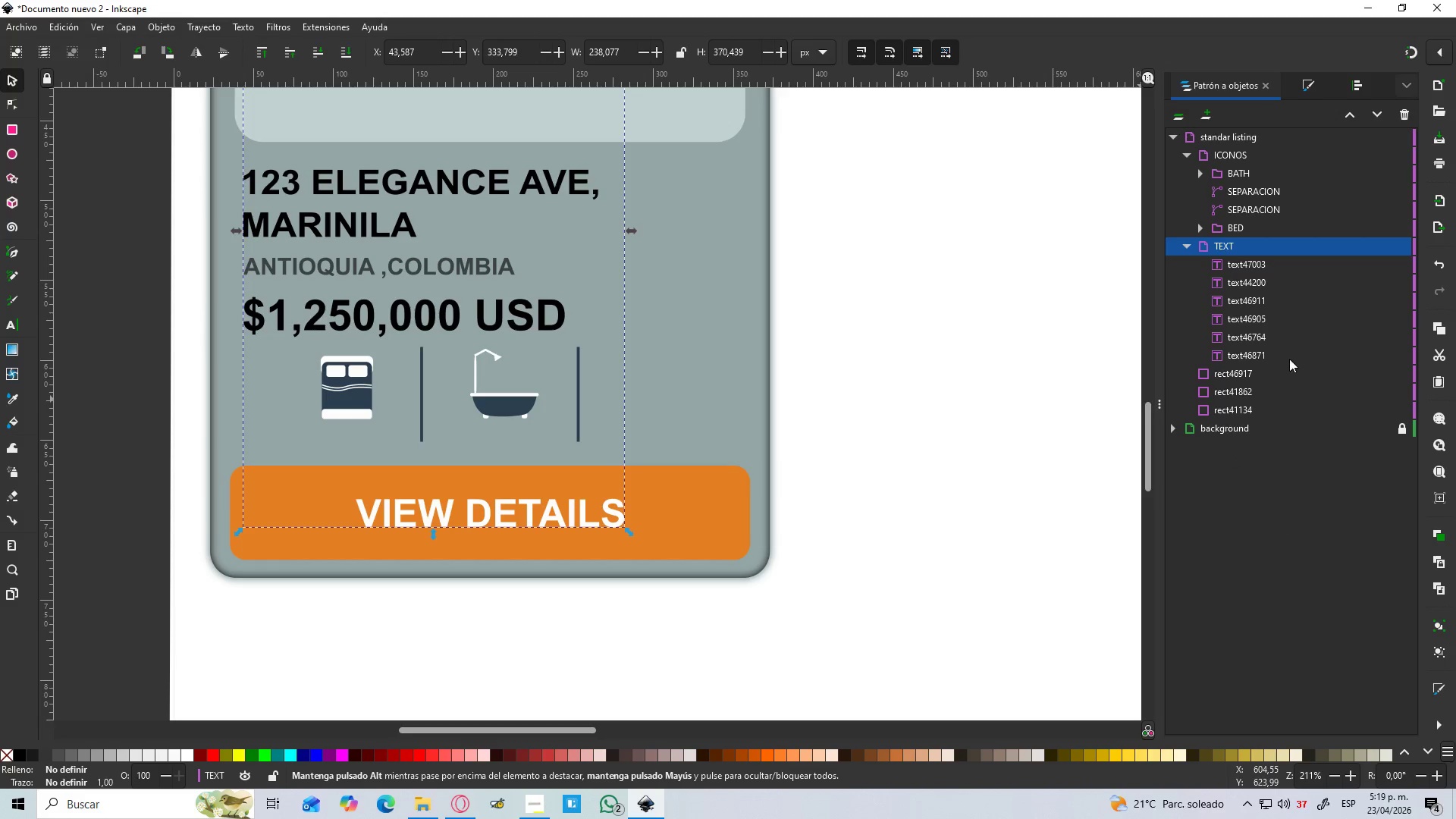 
left_click([1288, 248])
 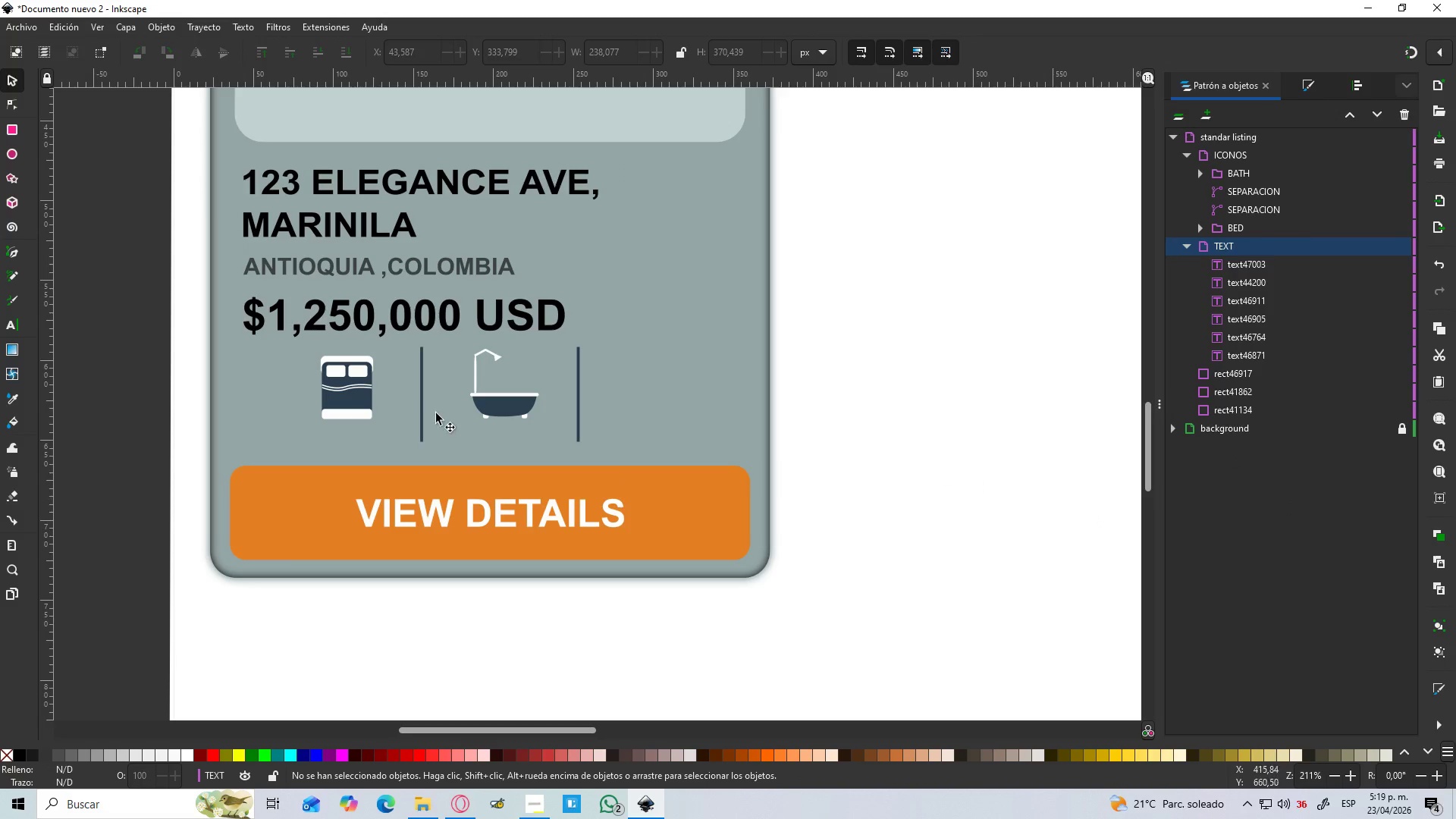 
key(T)
 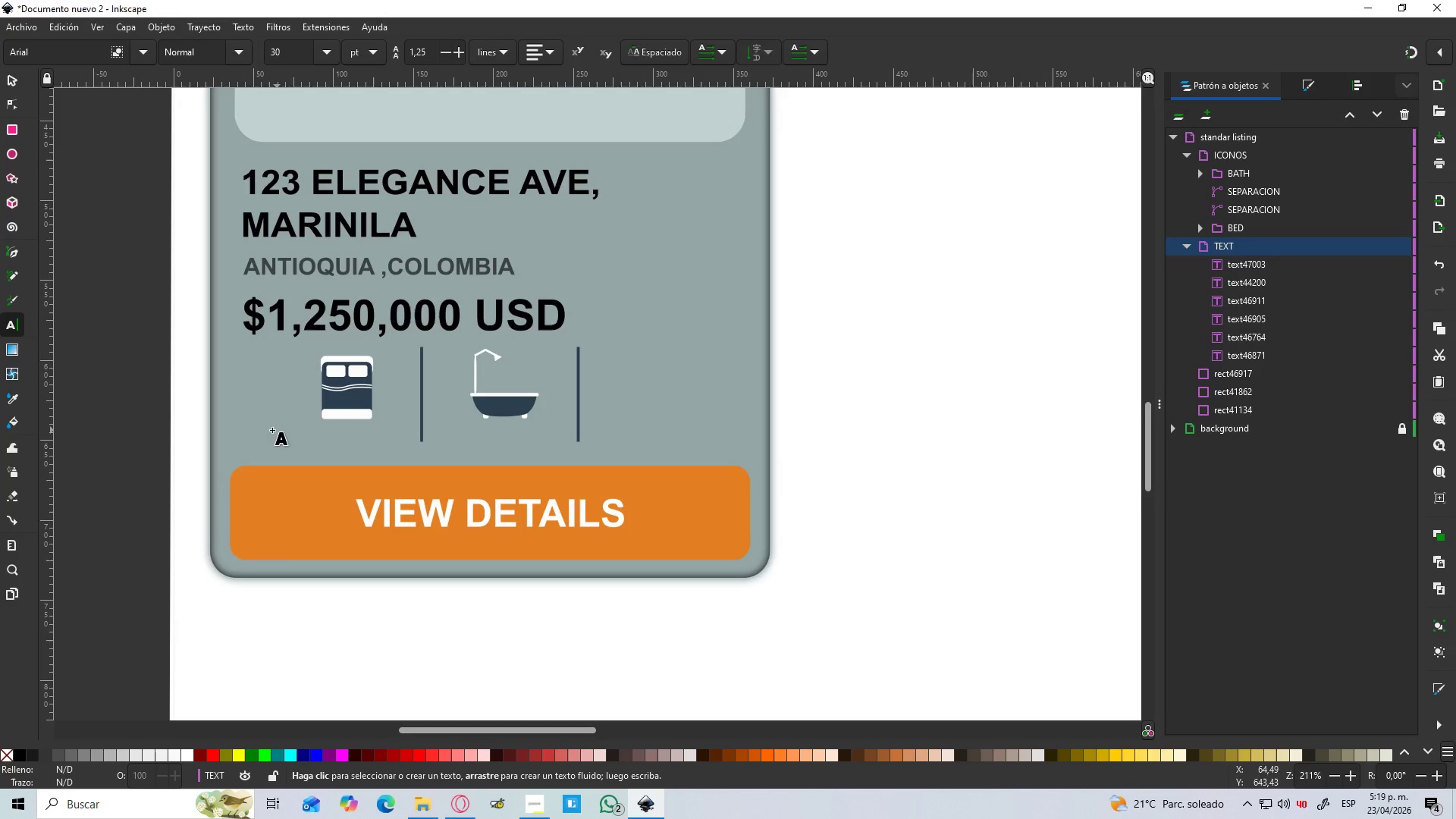 
left_click_drag(start_coordinate=[269, 430], to_coordinate=[397, 451])
 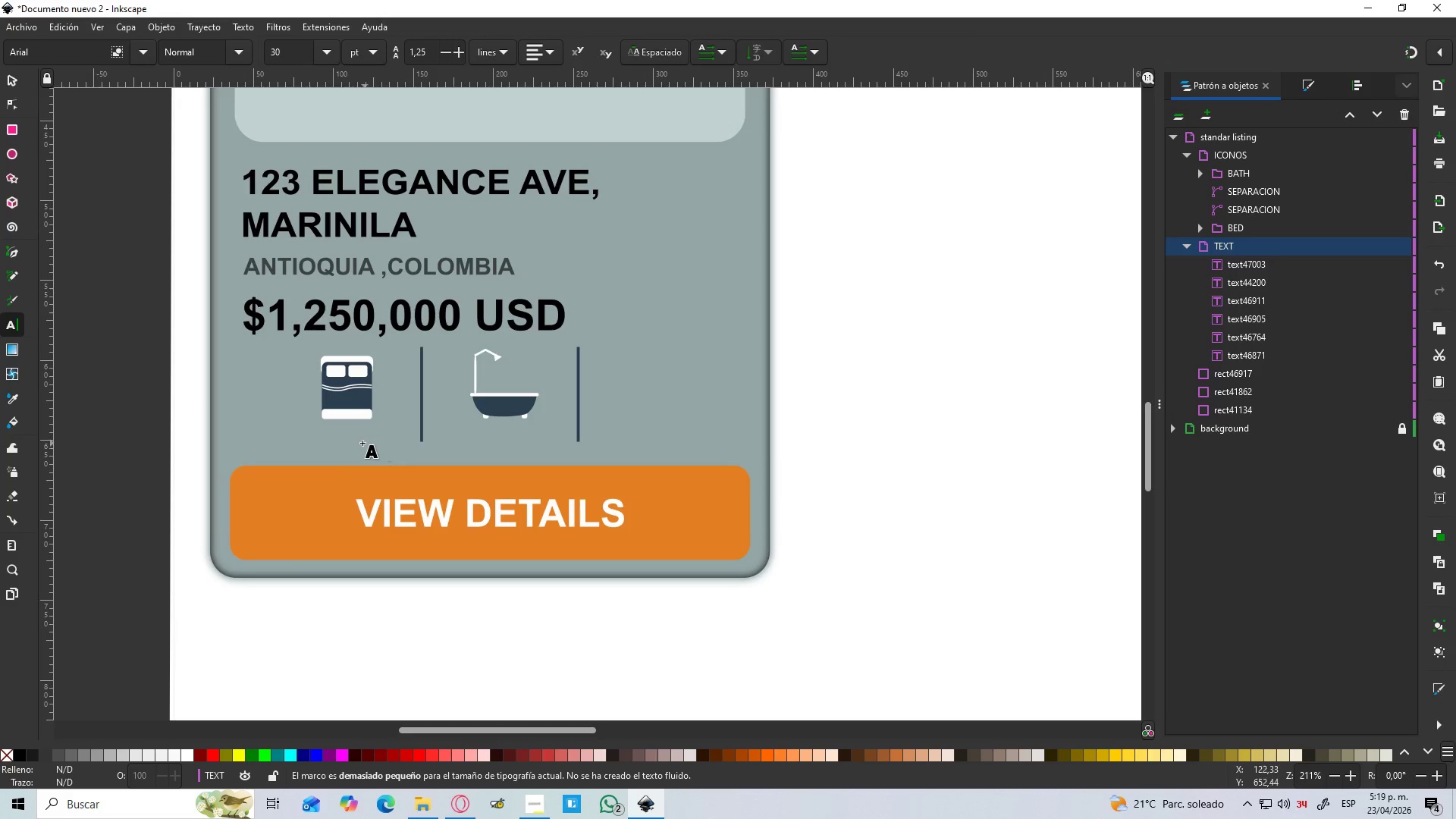 
left_click_drag(start_coordinate=[303, 438], to_coordinate=[378, 466])
 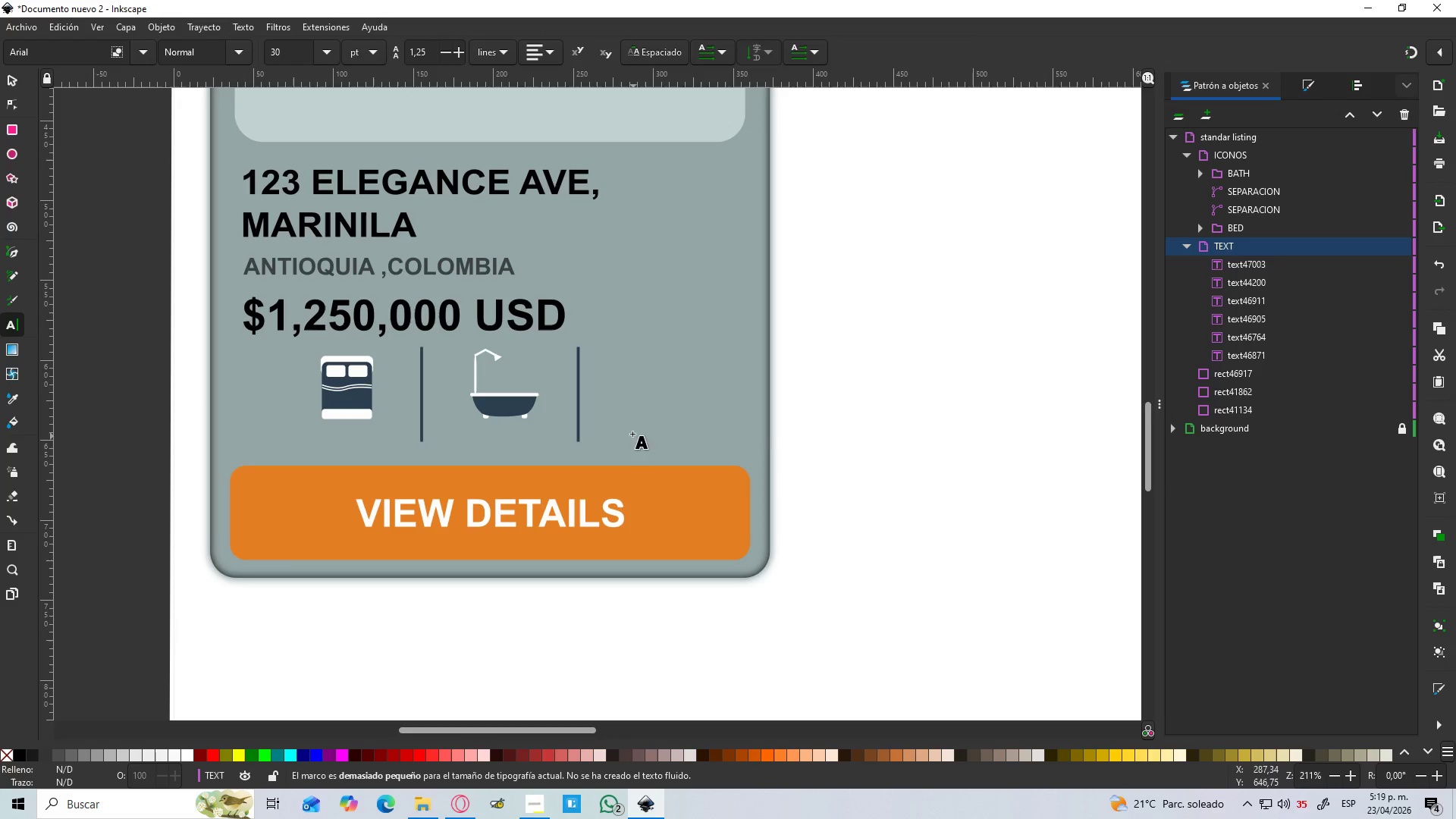 
left_click_drag(start_coordinate=[853, 476], to_coordinate=[1032, 595])
 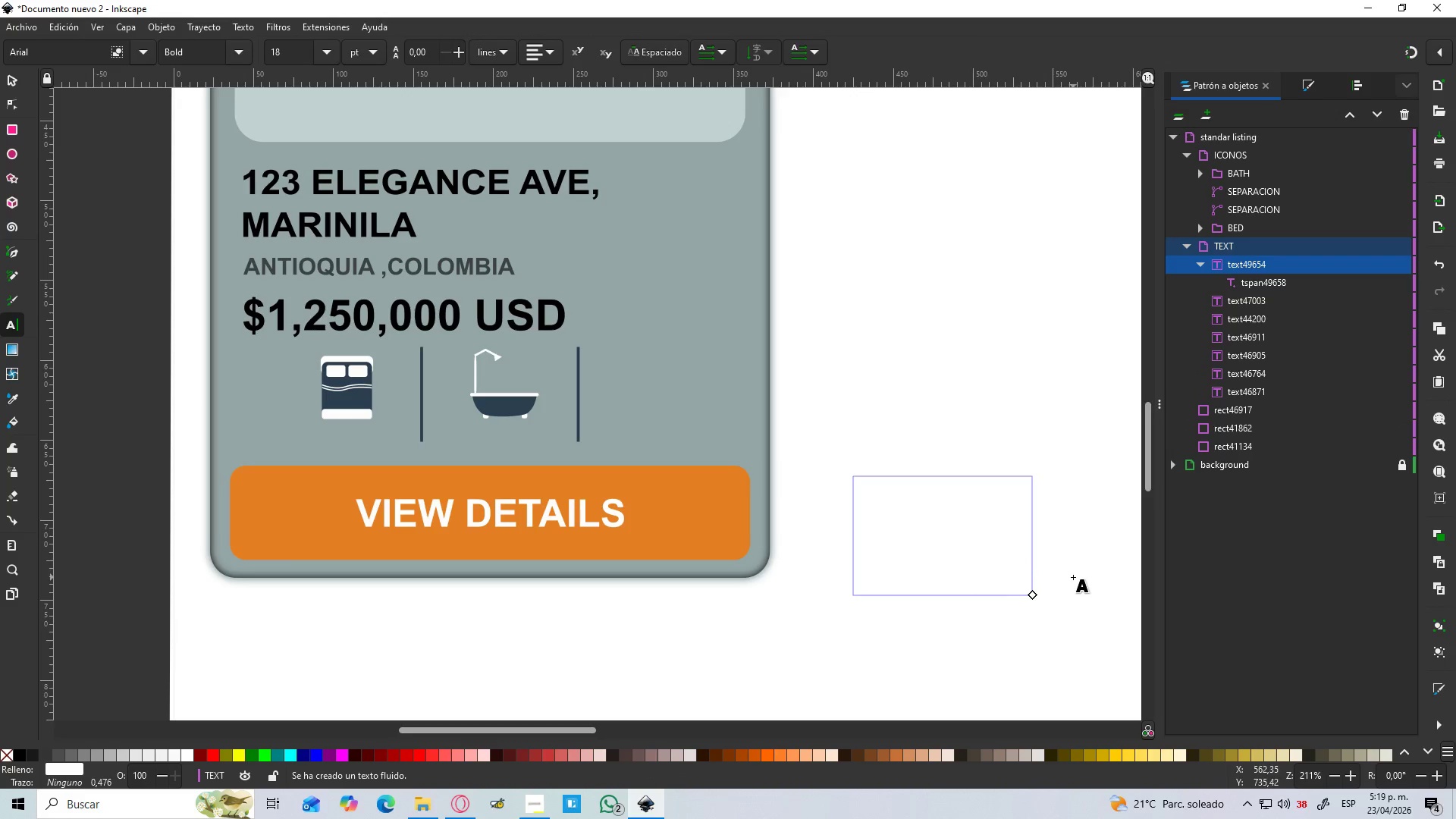 
type(3 BED)
 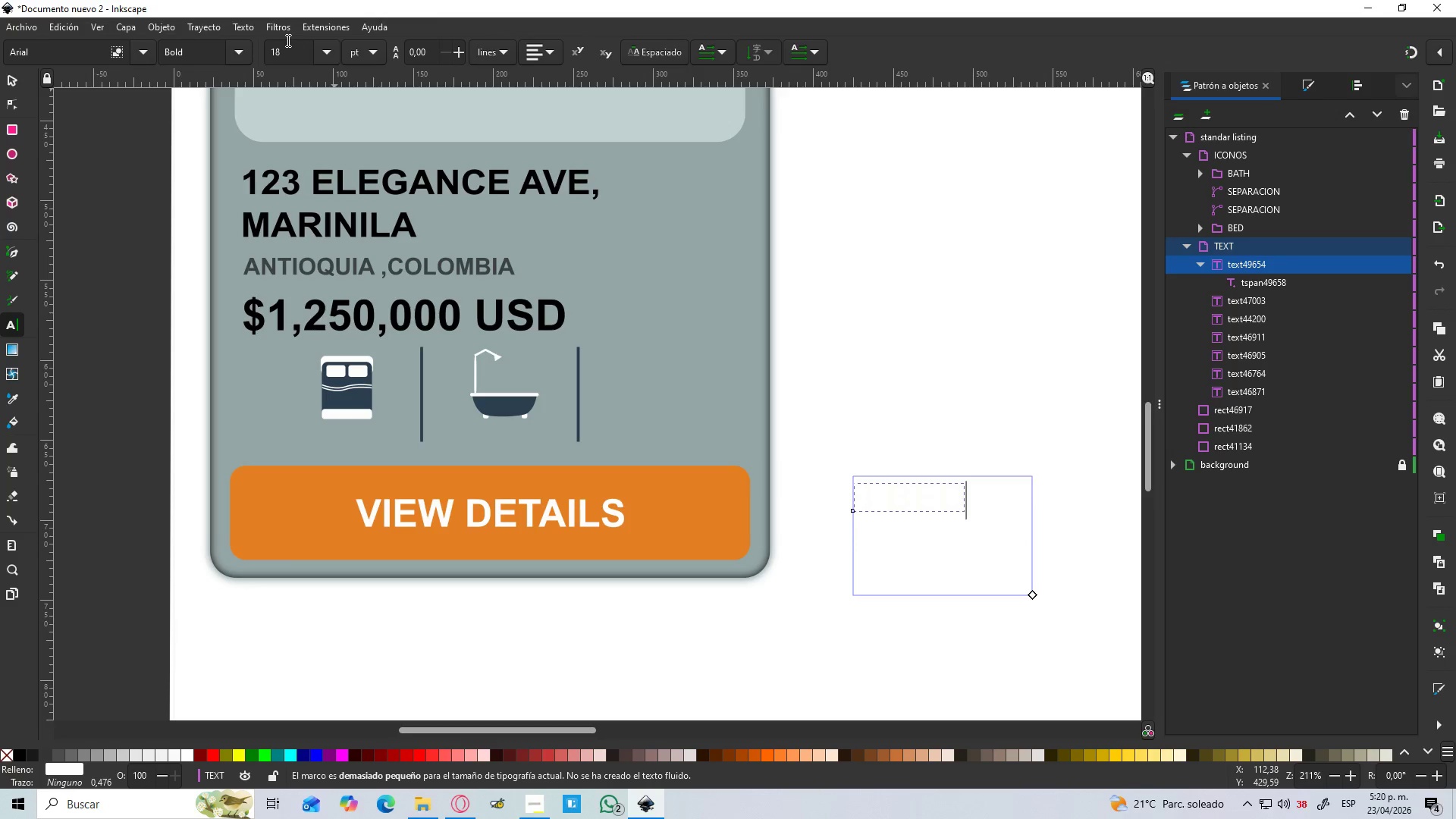 
left_click([320, 55])
 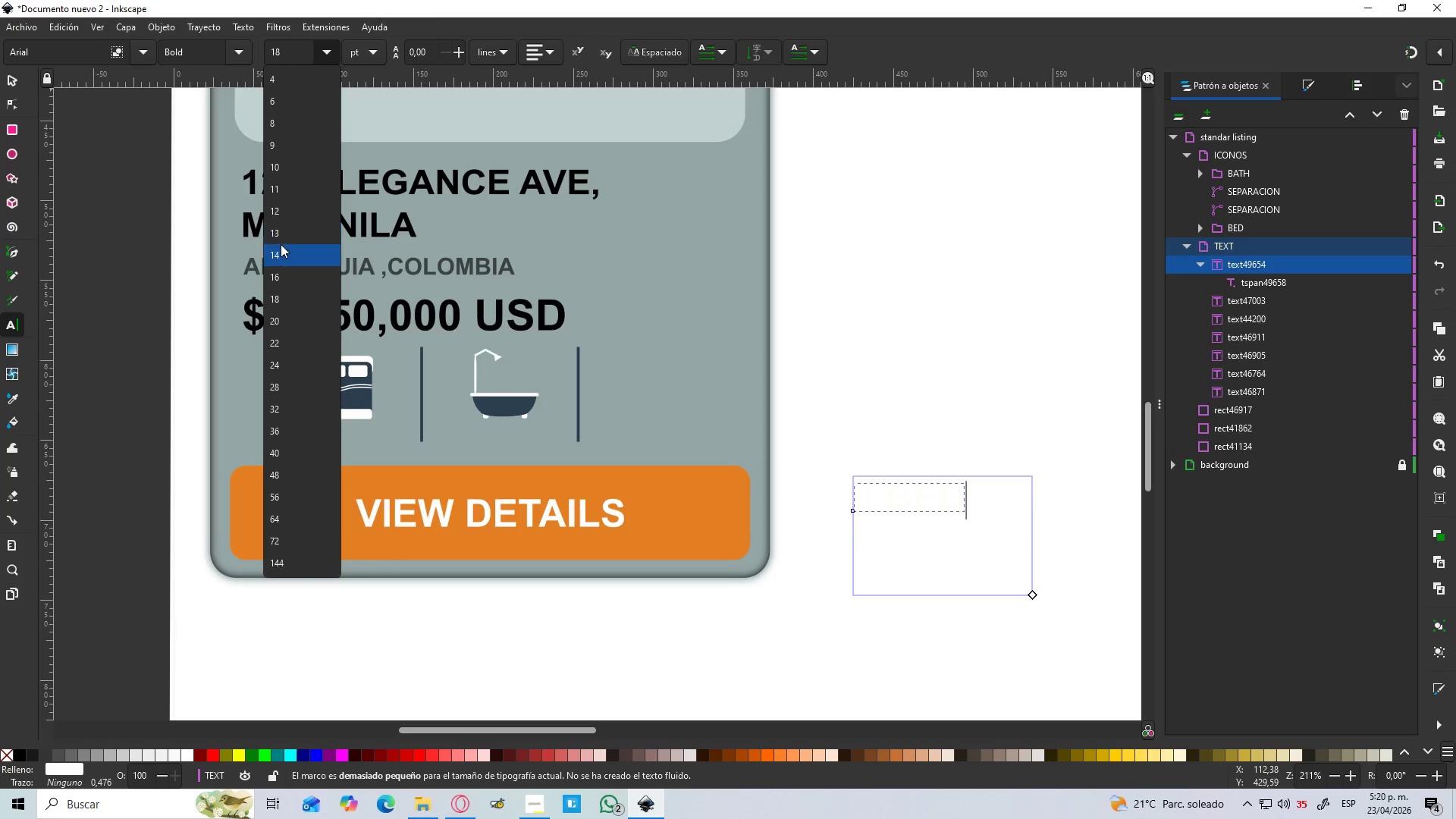 
left_click([281, 218])
 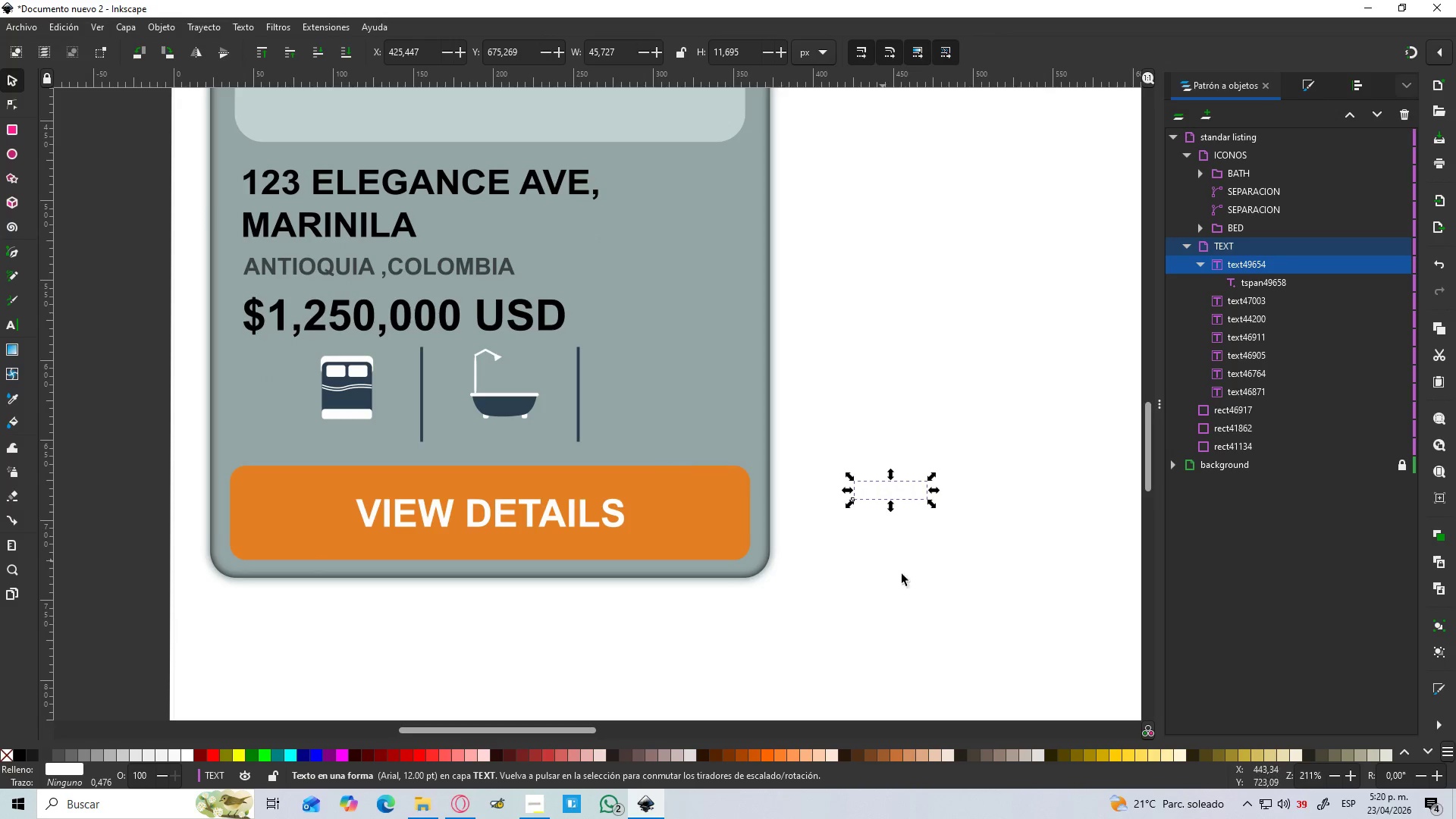 
left_click_drag(start_coordinate=[883, 494], to_coordinate=[324, 443])
 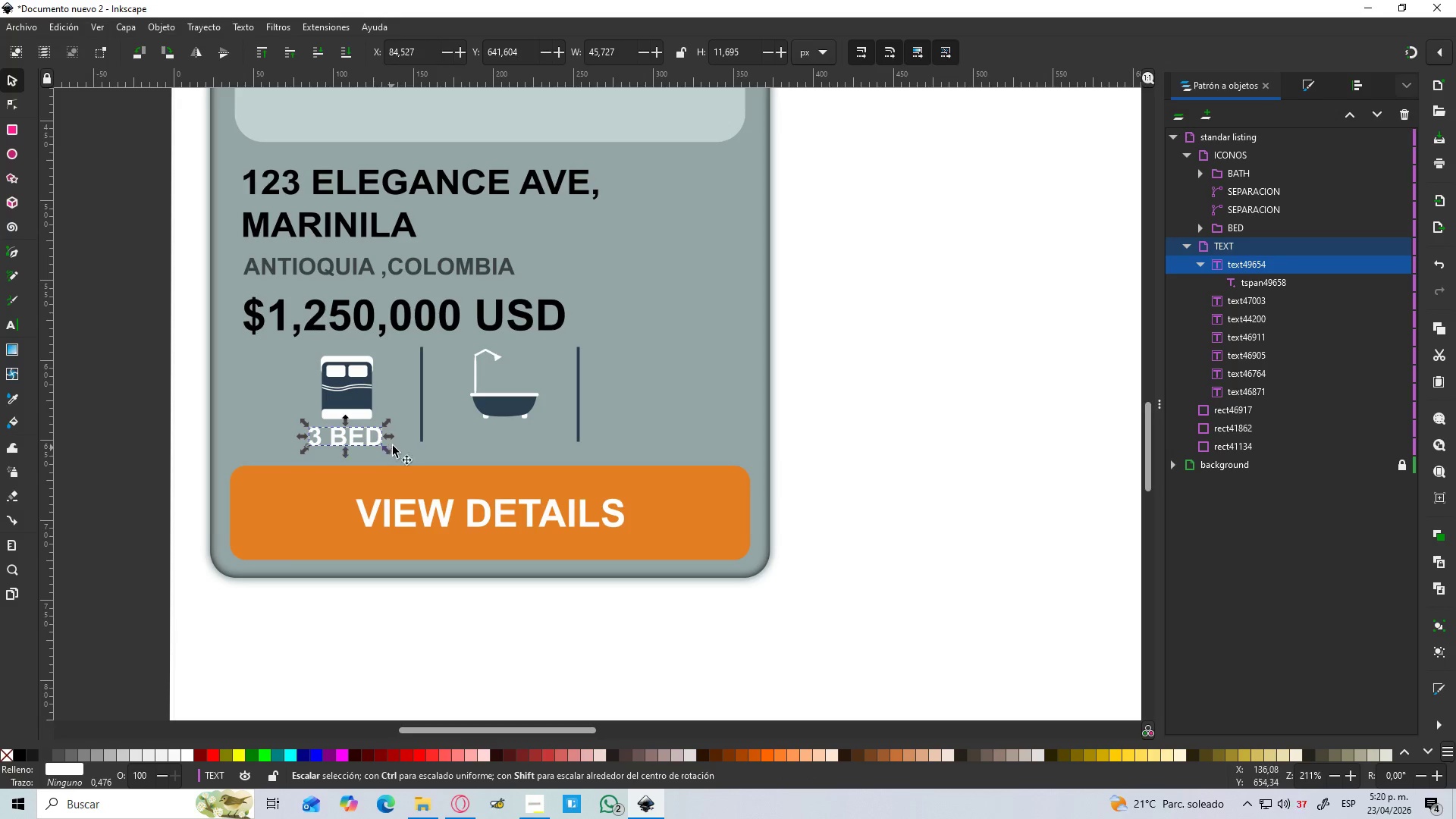 
key(D)
 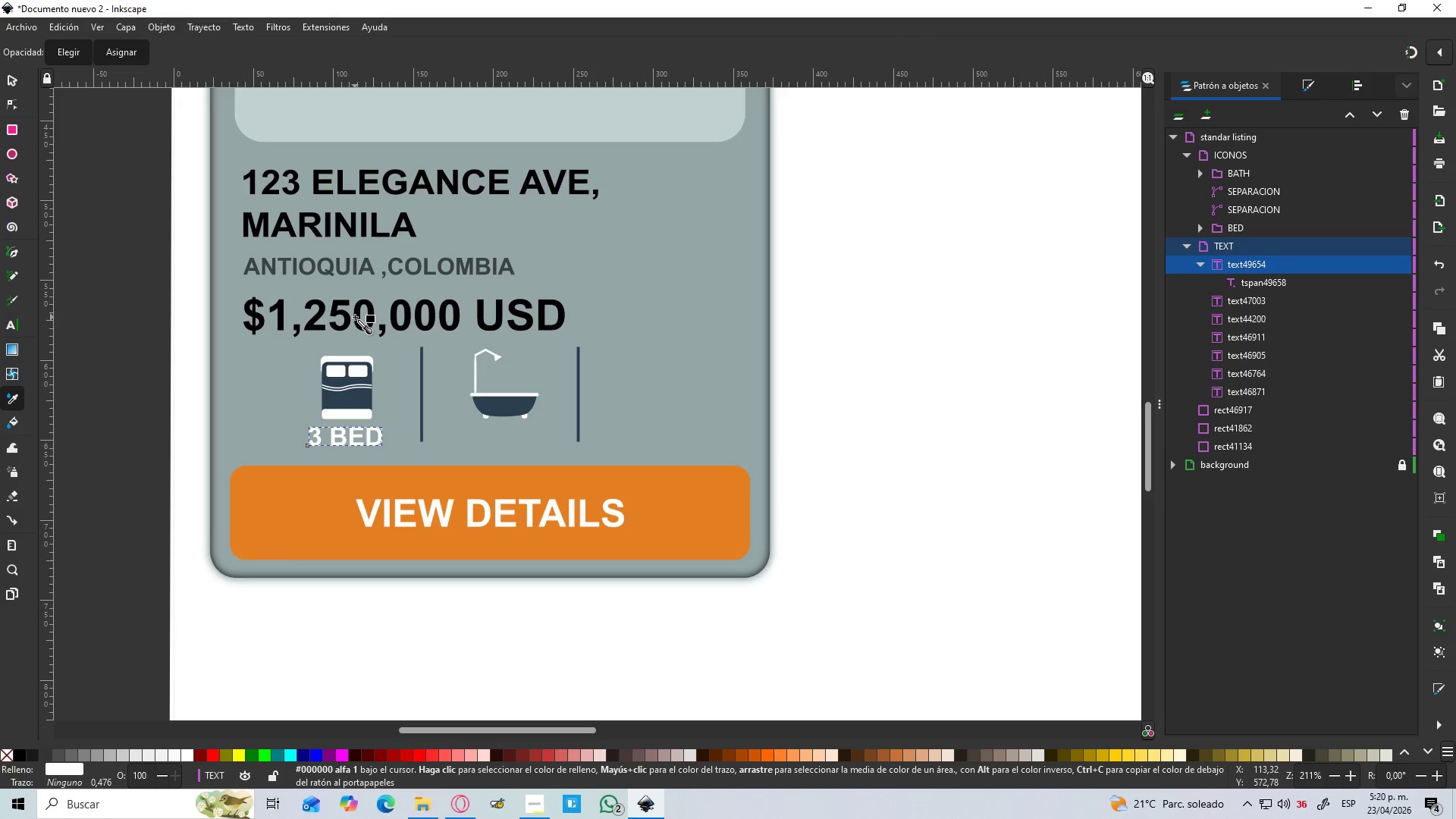 
left_click([355, 317])
 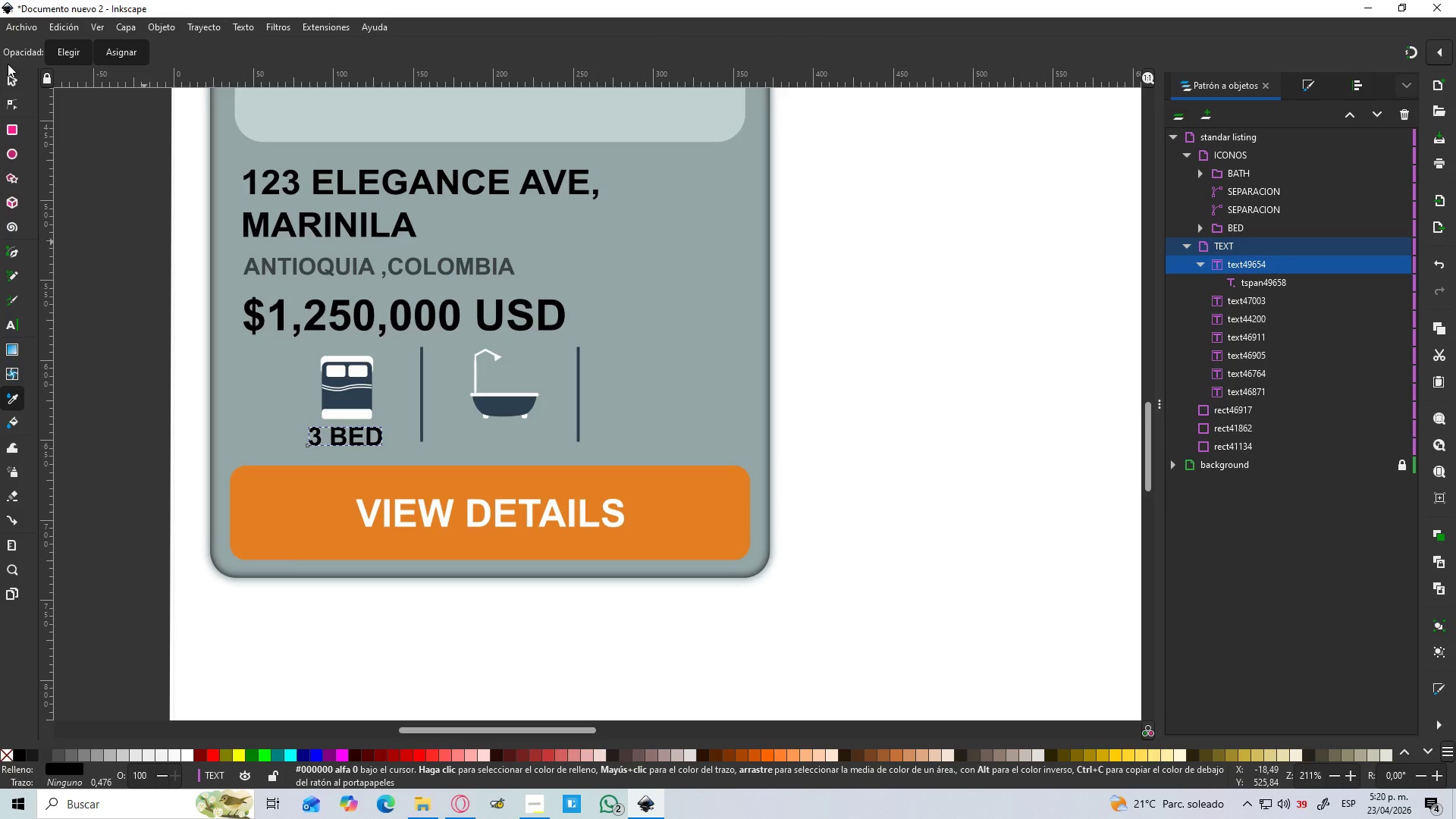 
left_click([8, 78])
 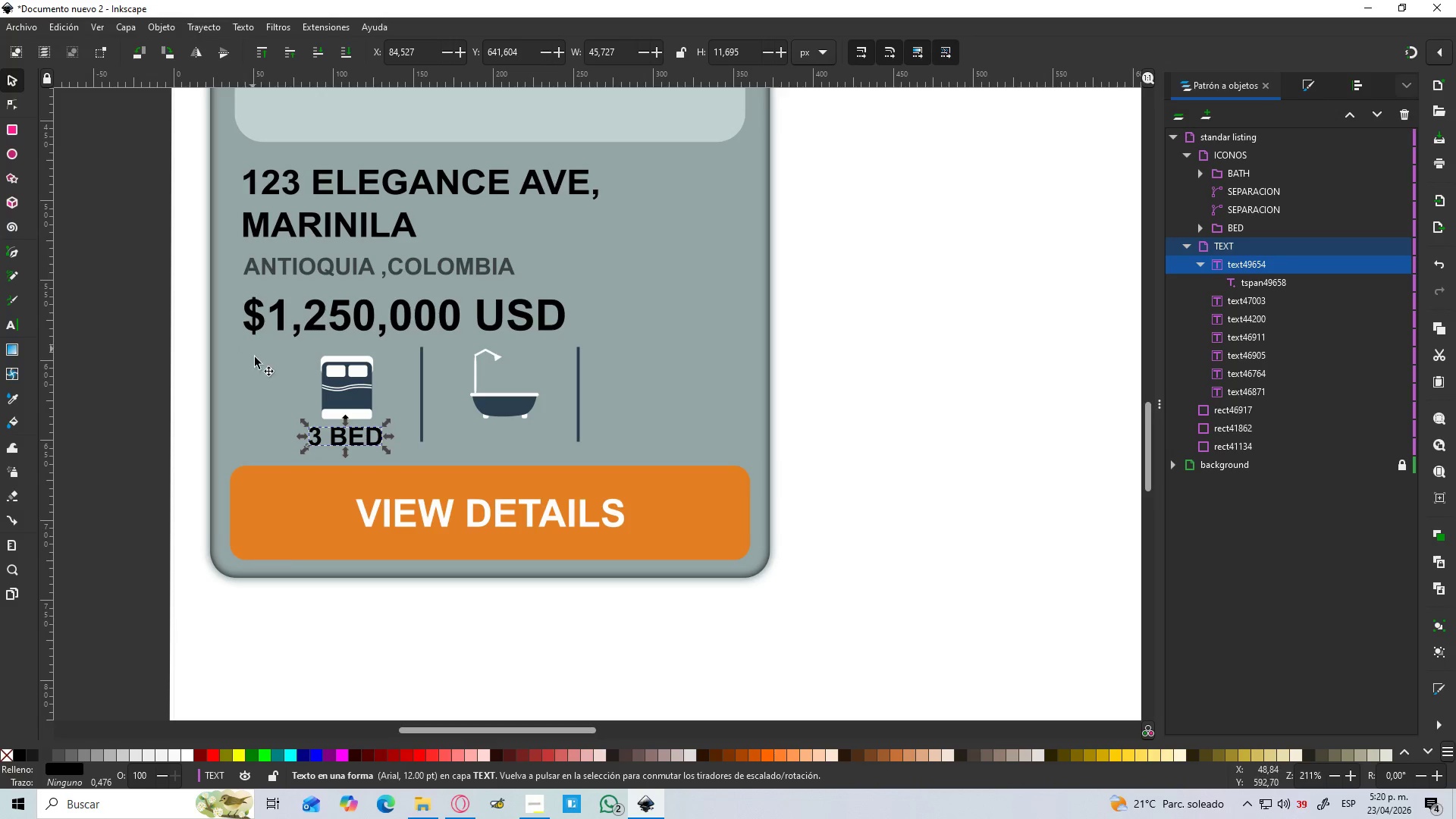 
hold_key(key=ControlLeft, duration=1.14)
scroll: coordinate [435, 463], scroll_direction: up, amount: 3.0
 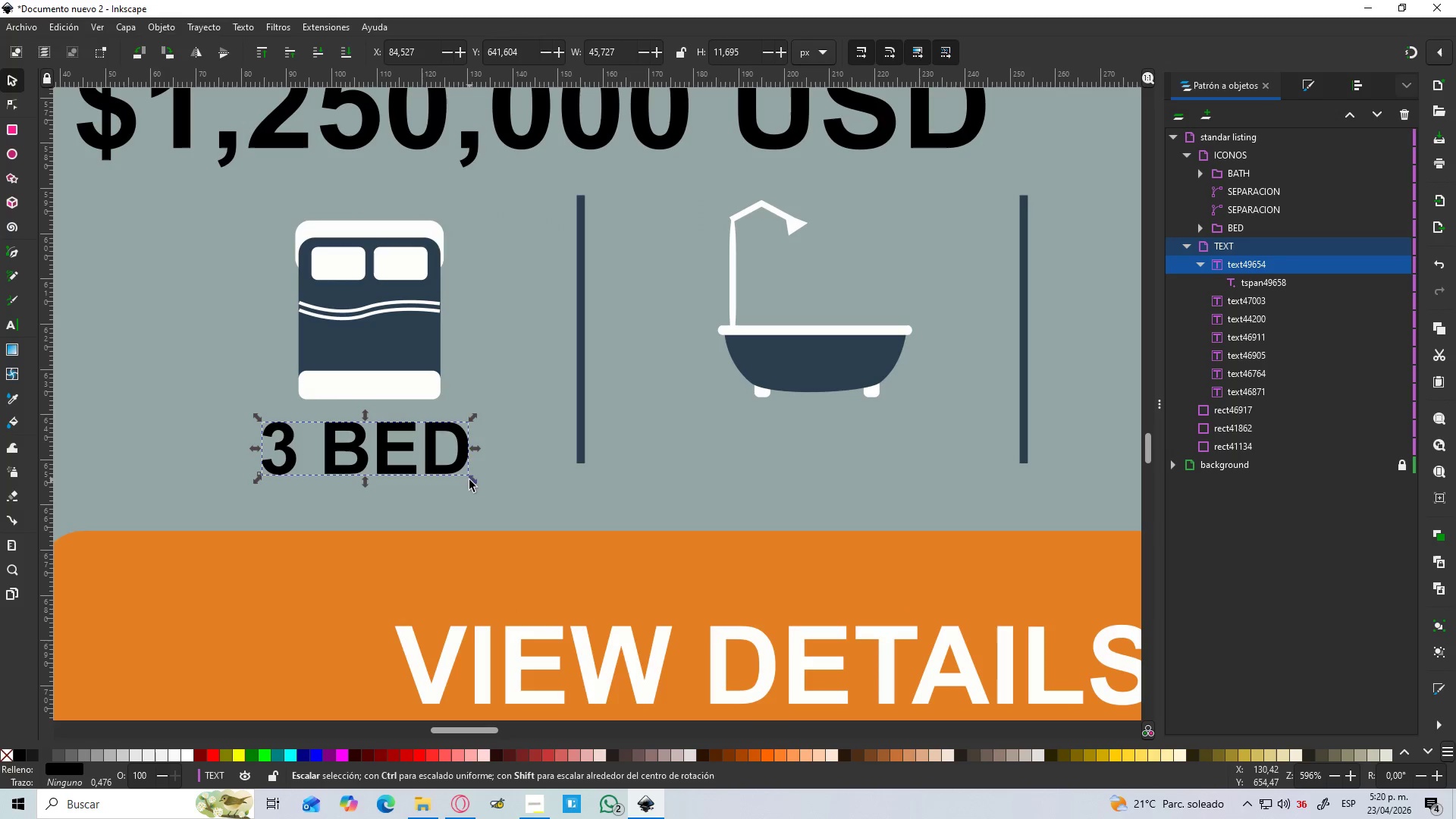 
hold_key(key=ShiftLeft, duration=0.56)
left_click_drag(start_coordinate=[475, 484], to_coordinate=[400, 467])
 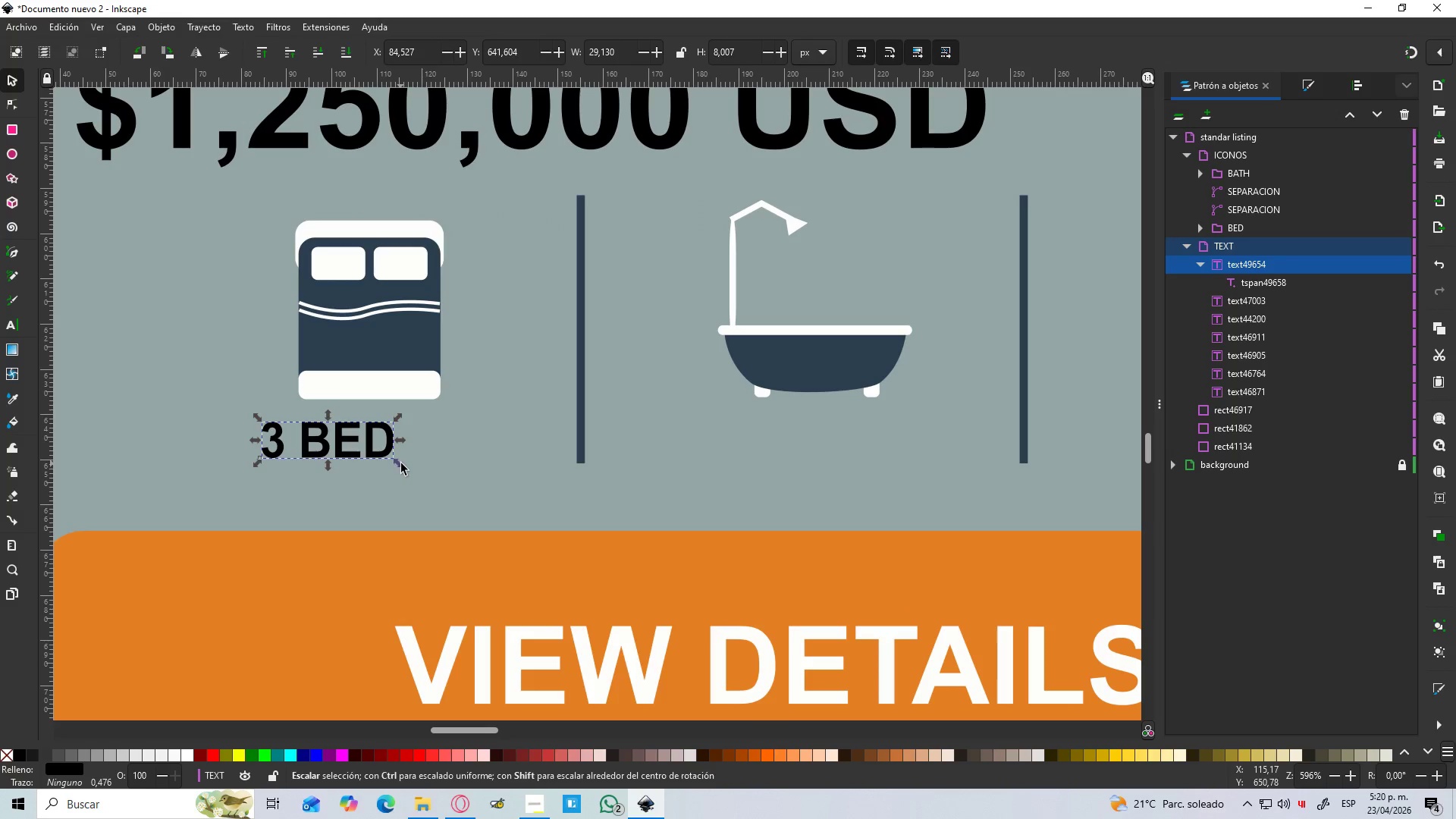 
key(Control+Z)
 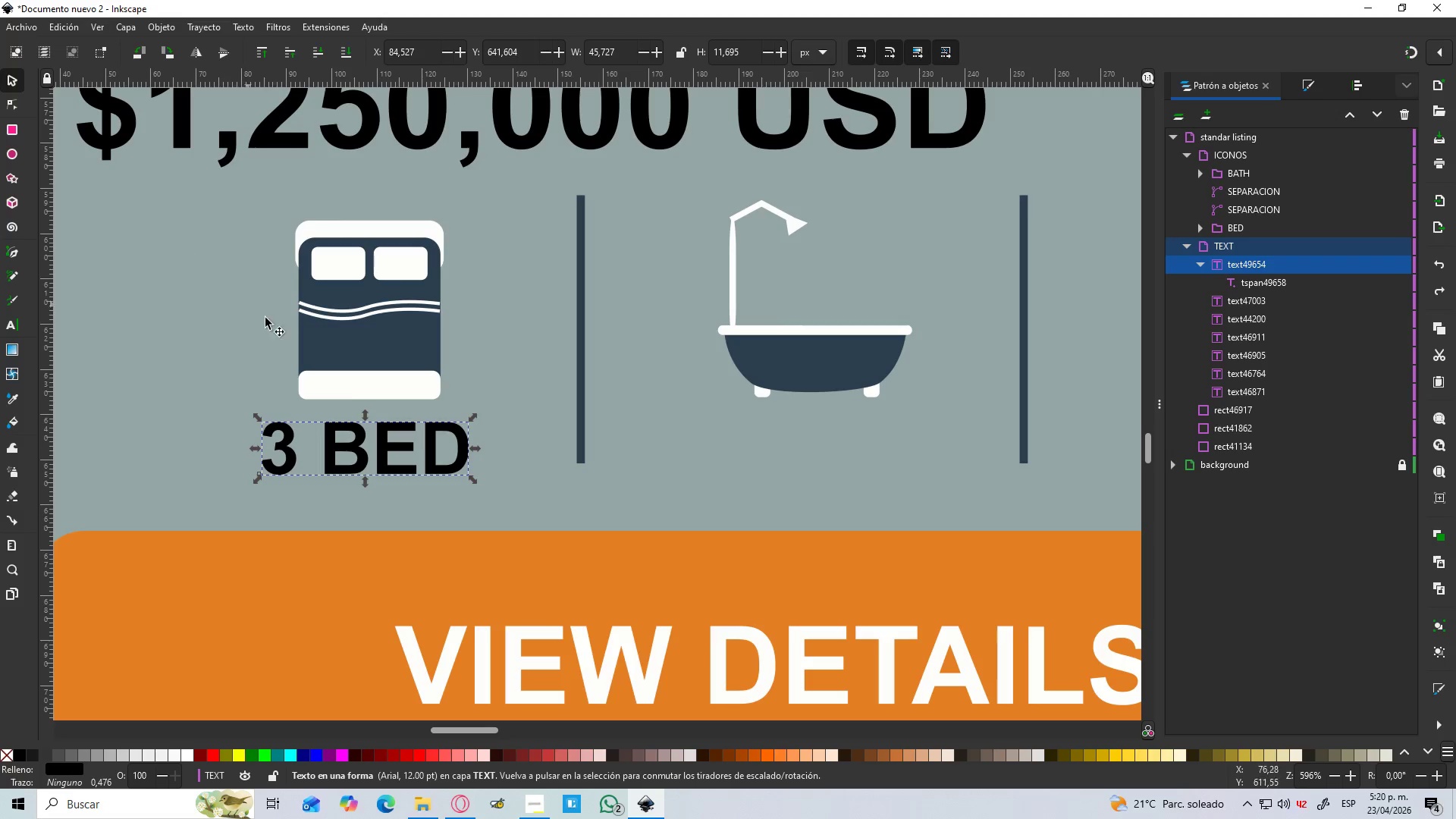 
left_click([348, 453])
 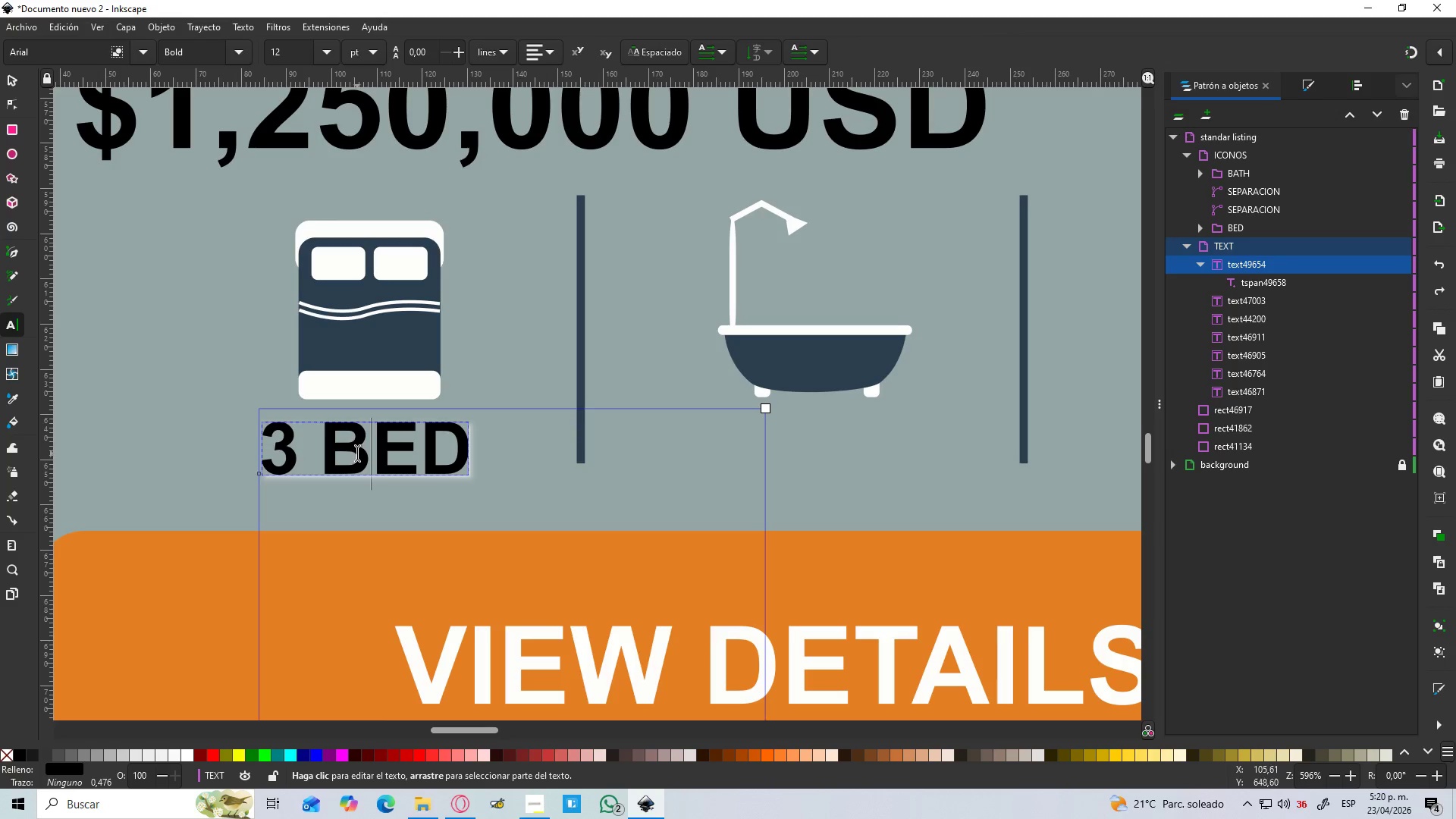 
key(Alt+AltLeft)
 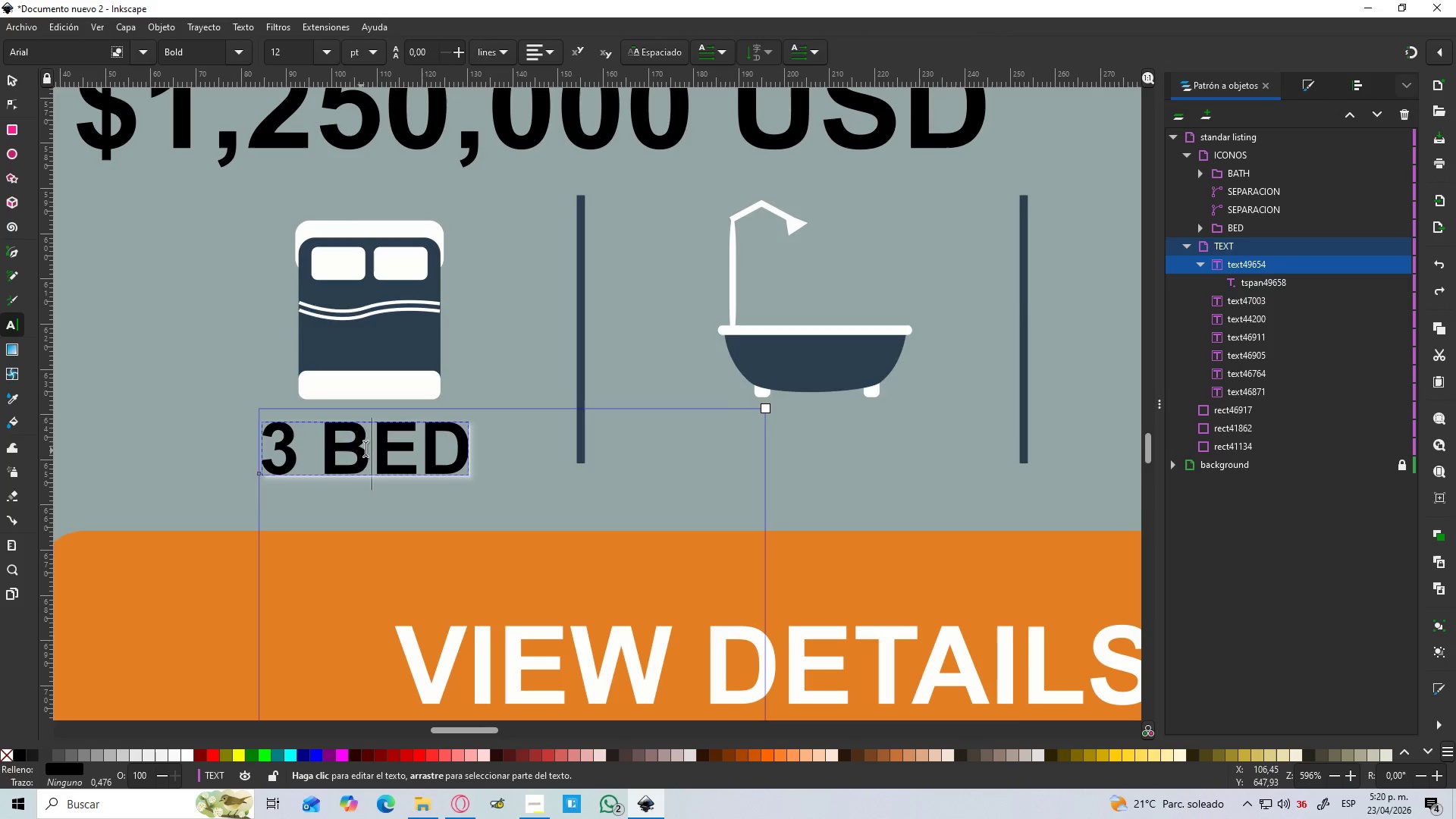 
key(Alt+Tab)